 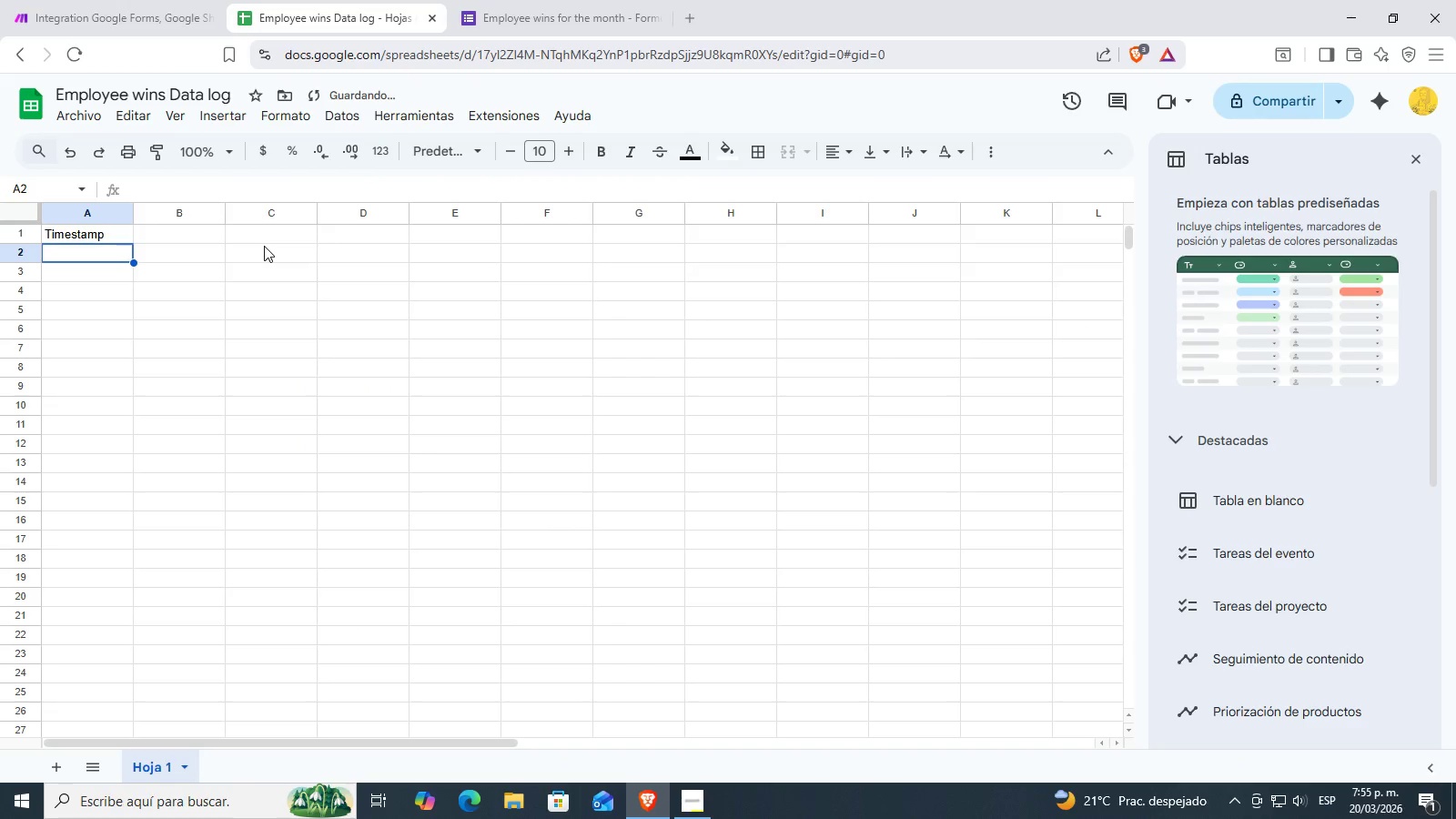 
key(ArrowRight)
 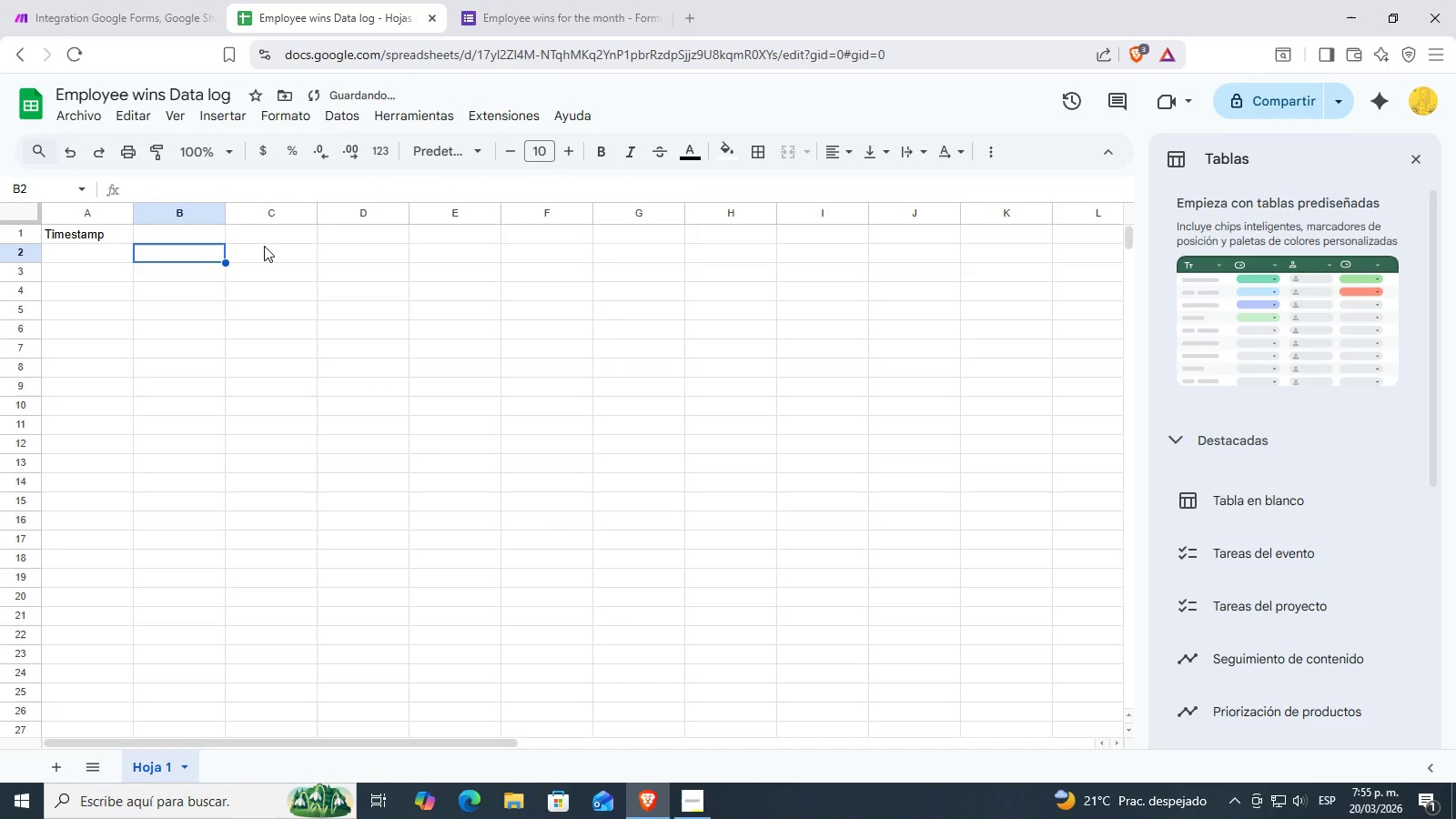 
key(ArrowUp)
 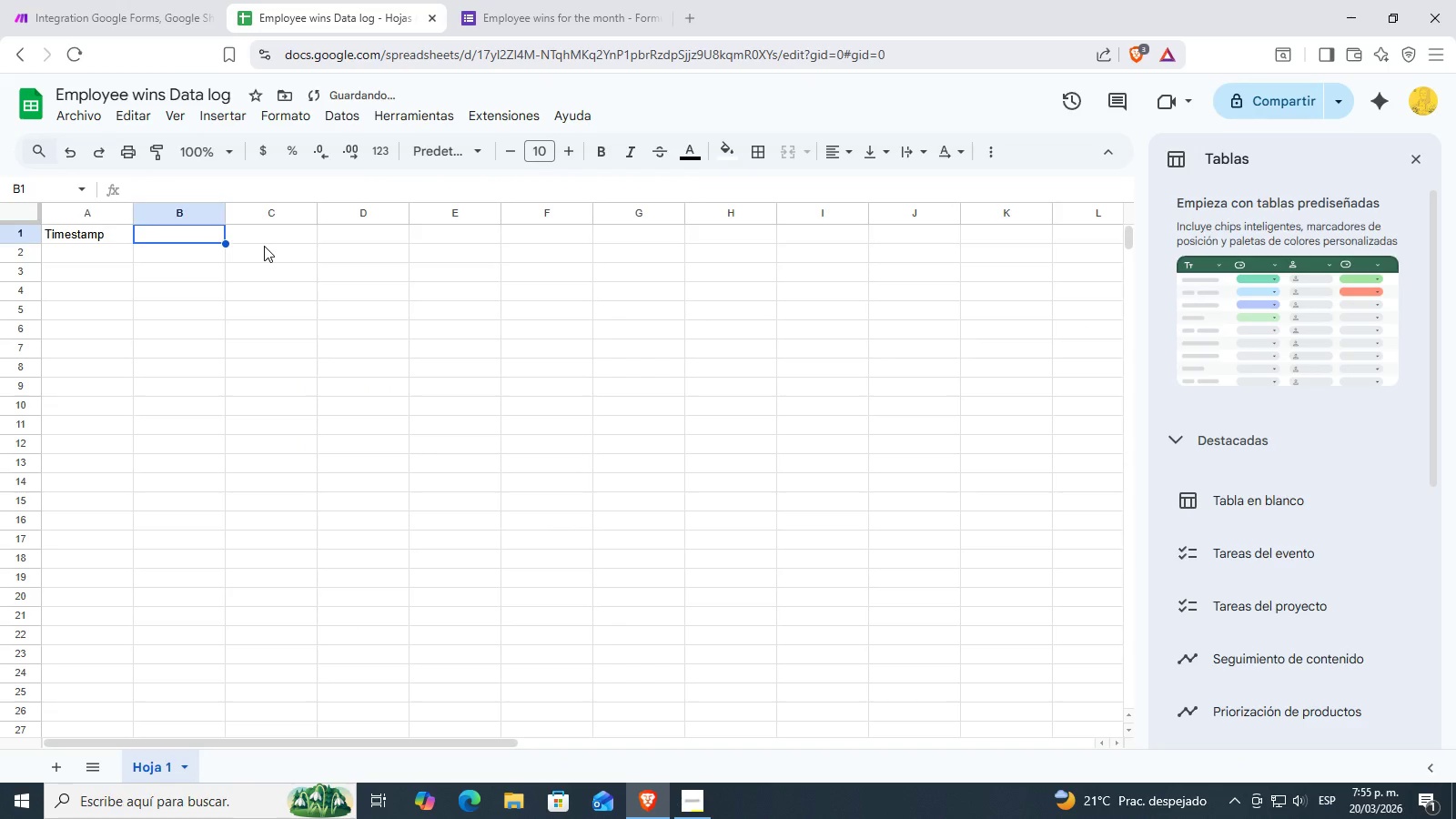 
type(Nominator)
 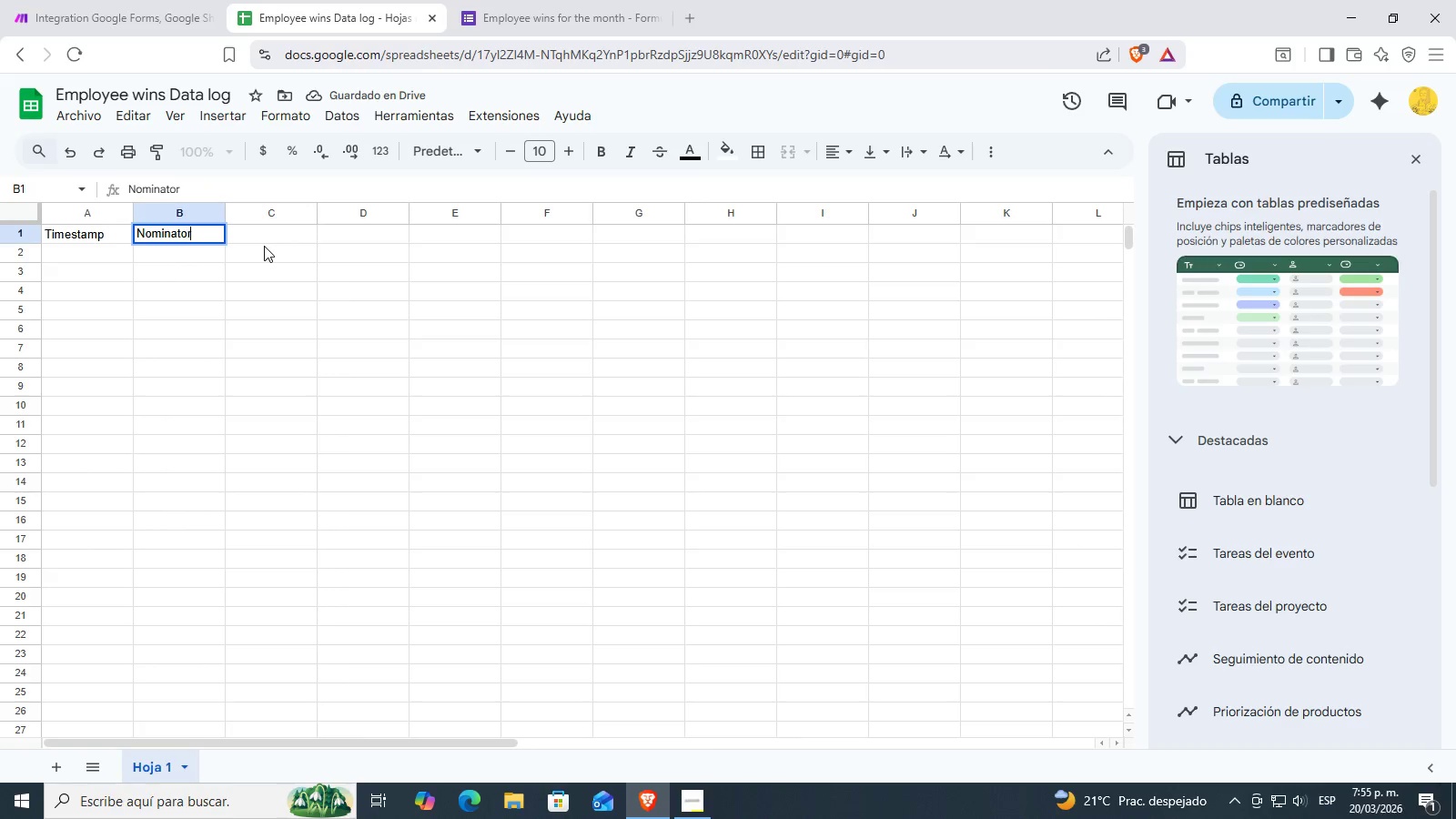 
key(Enter)
 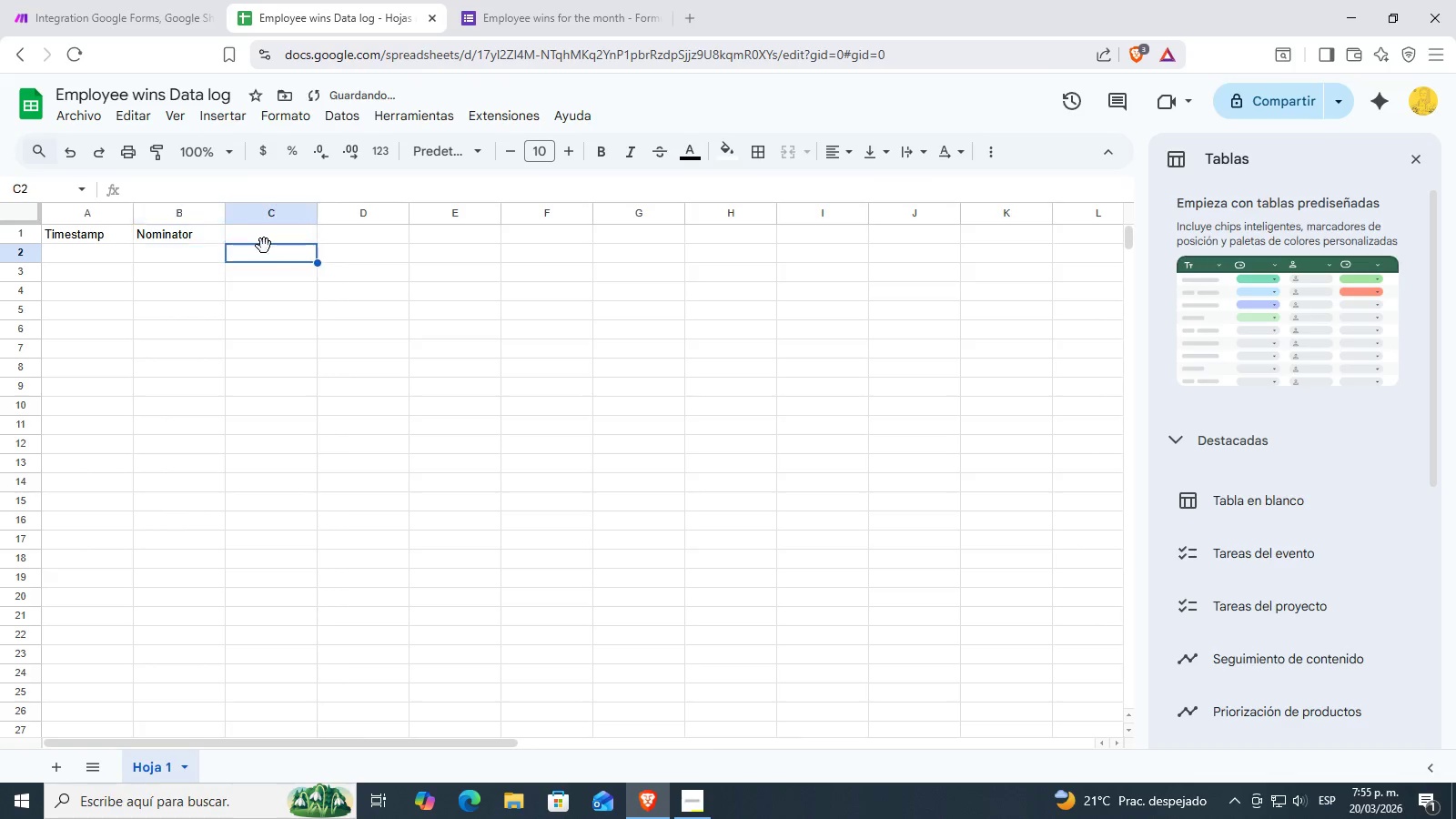 
key(ArrowRight)
 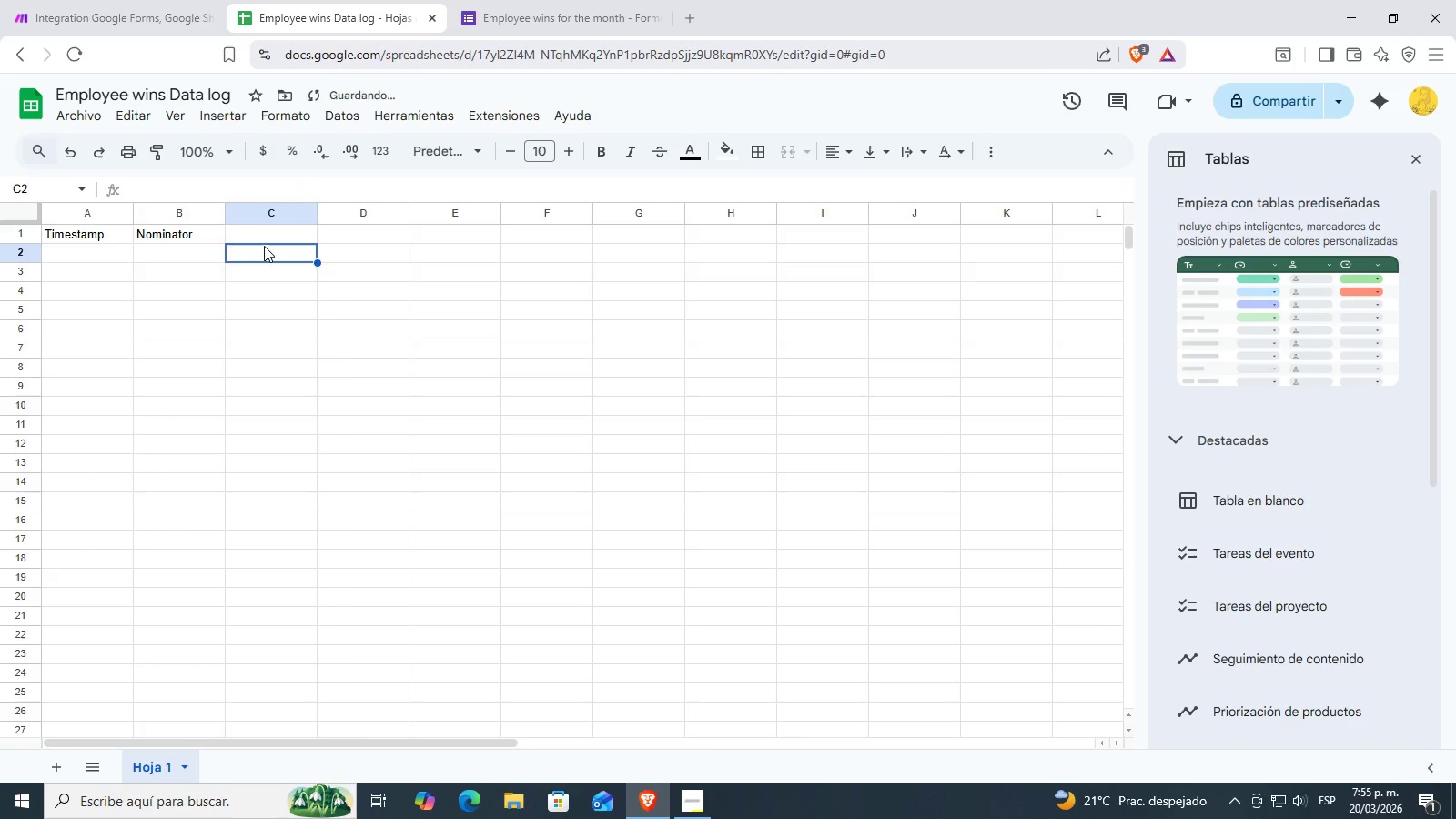 
key(ArrowUp)
 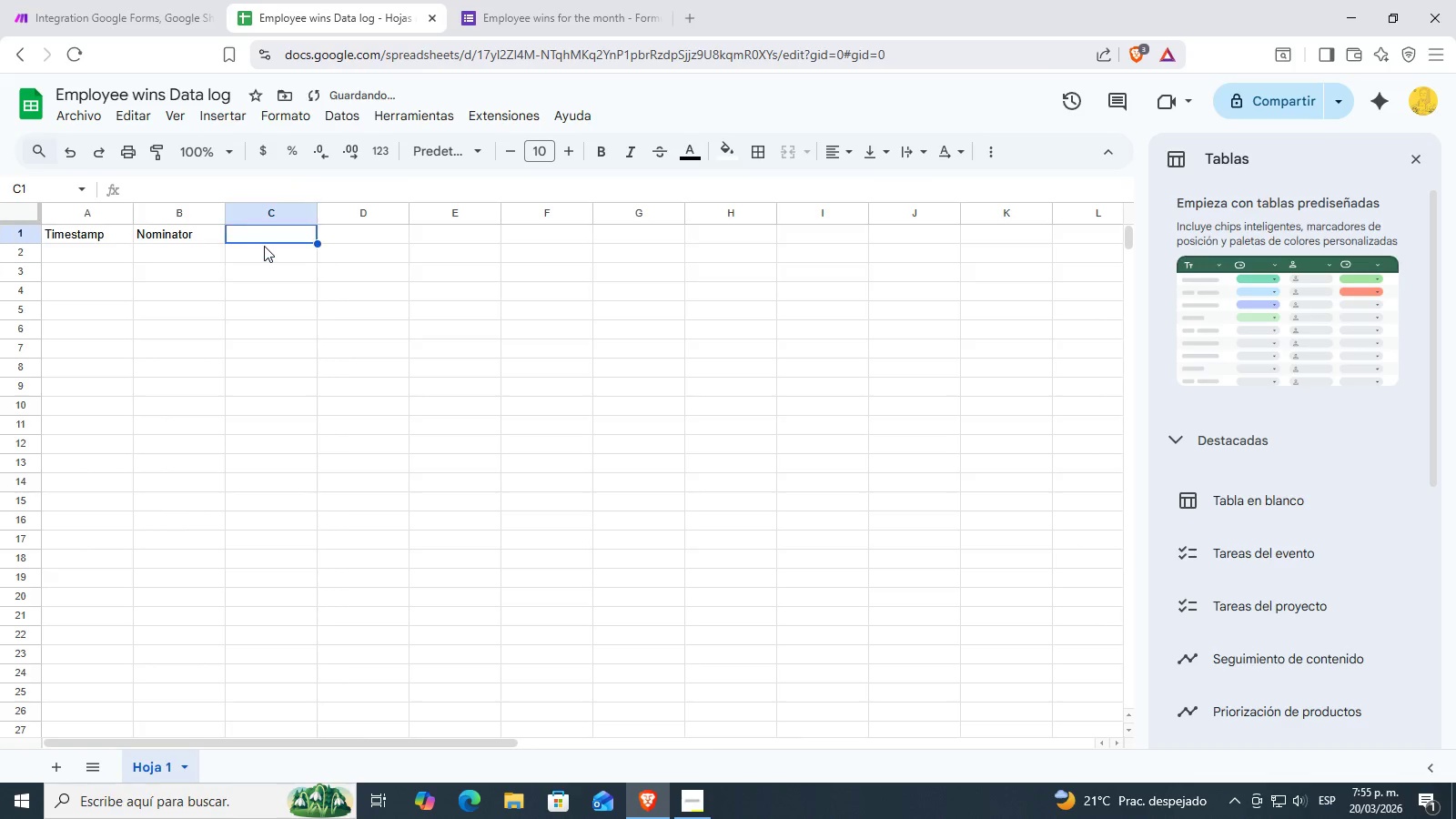 
key(Alt+AltLeft)
 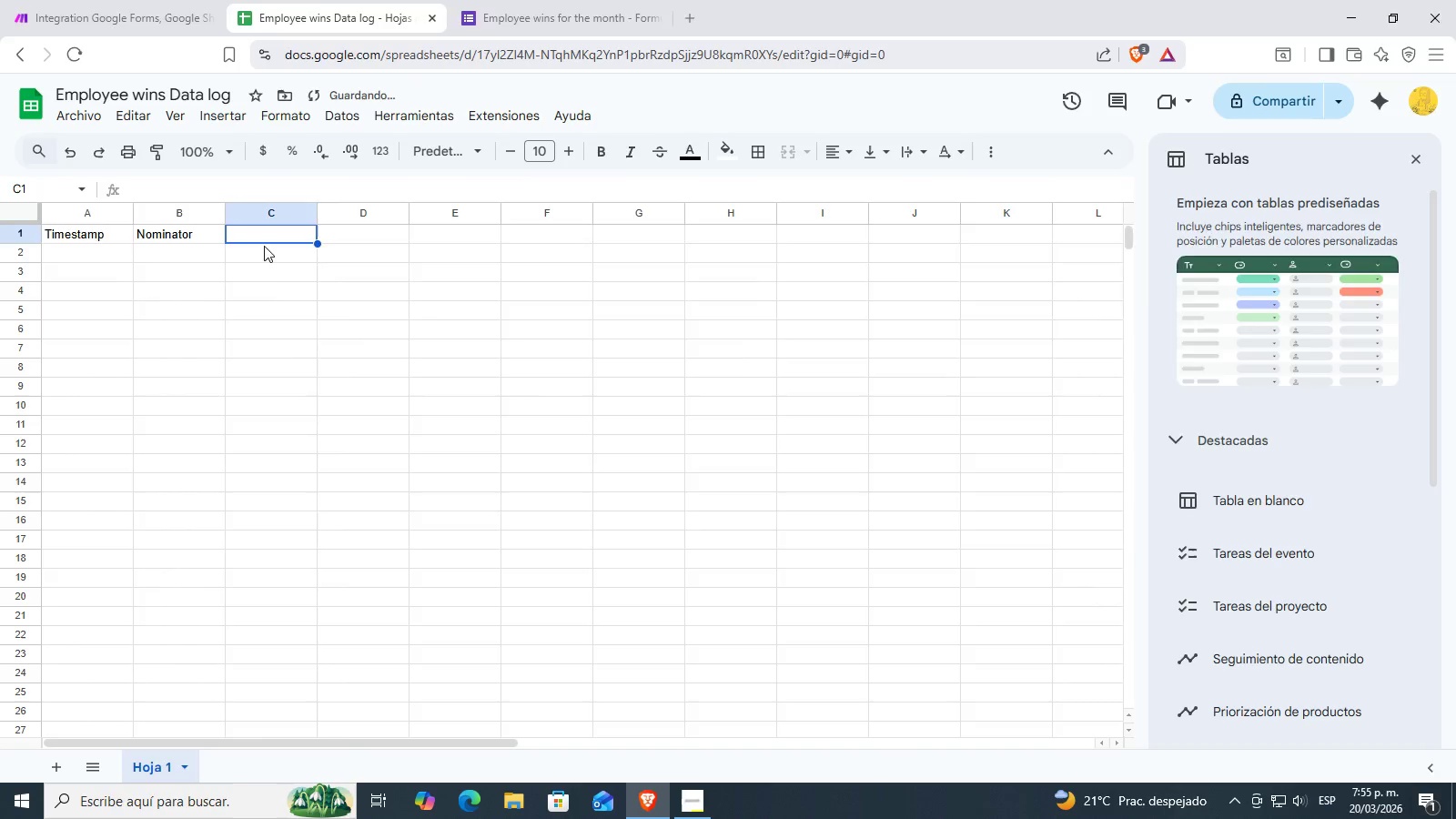 
key(Alt+Tab)